 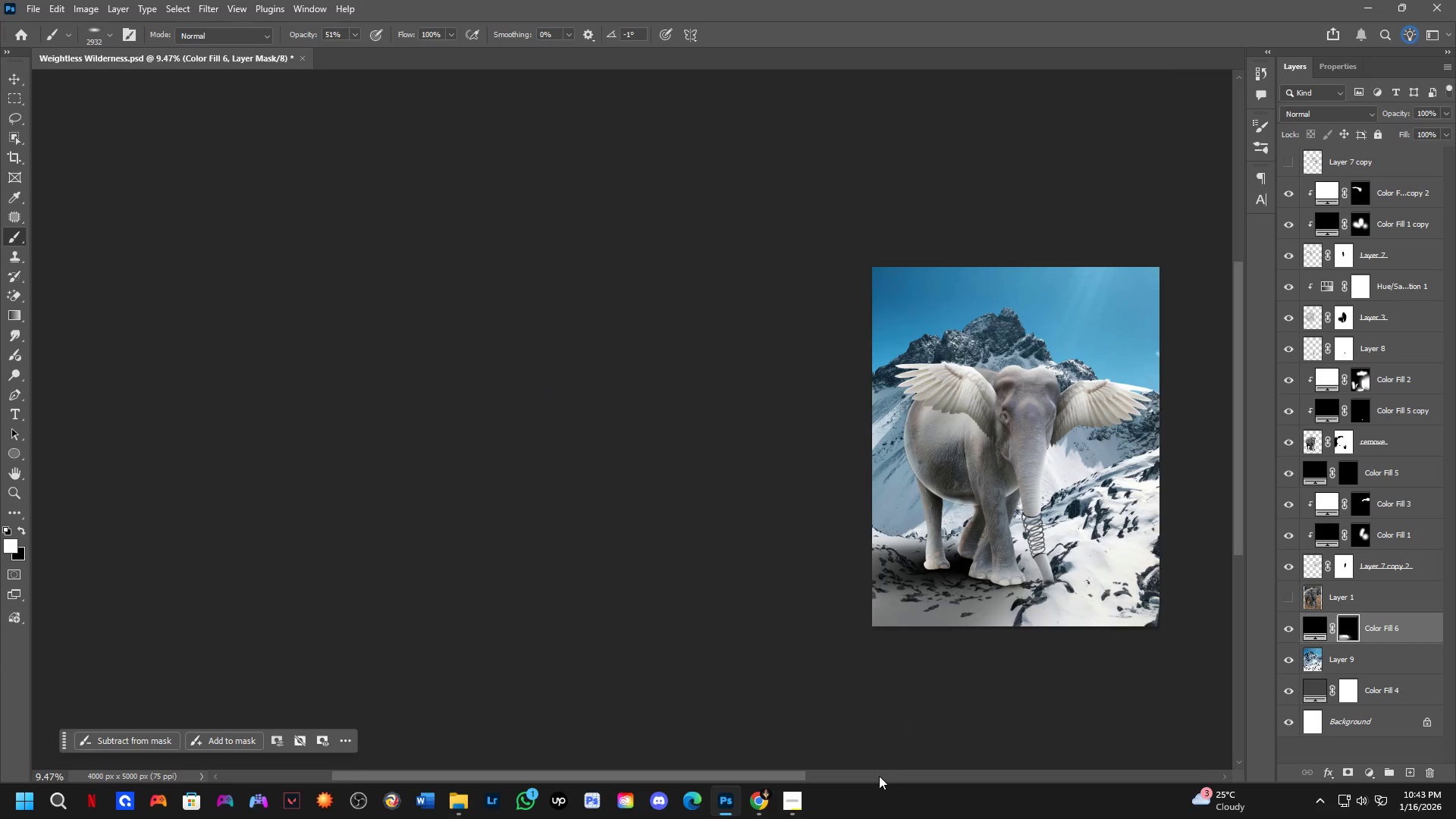 
left_click_drag(start_coordinate=[879, 776], to_coordinate=[668, 777])
 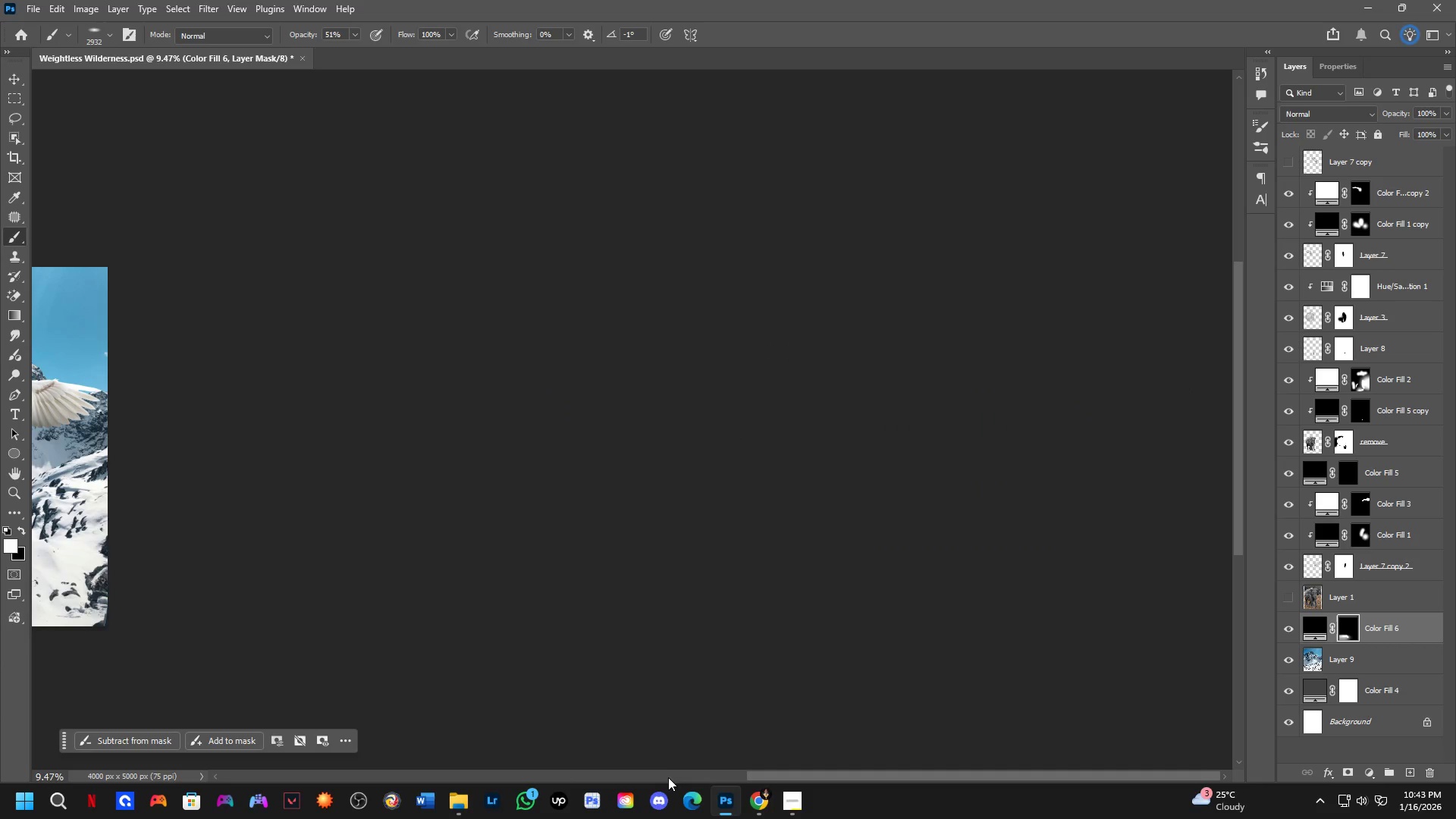 
scroll: coordinate [880, 774], scroll_direction: up, amount: 5.0
 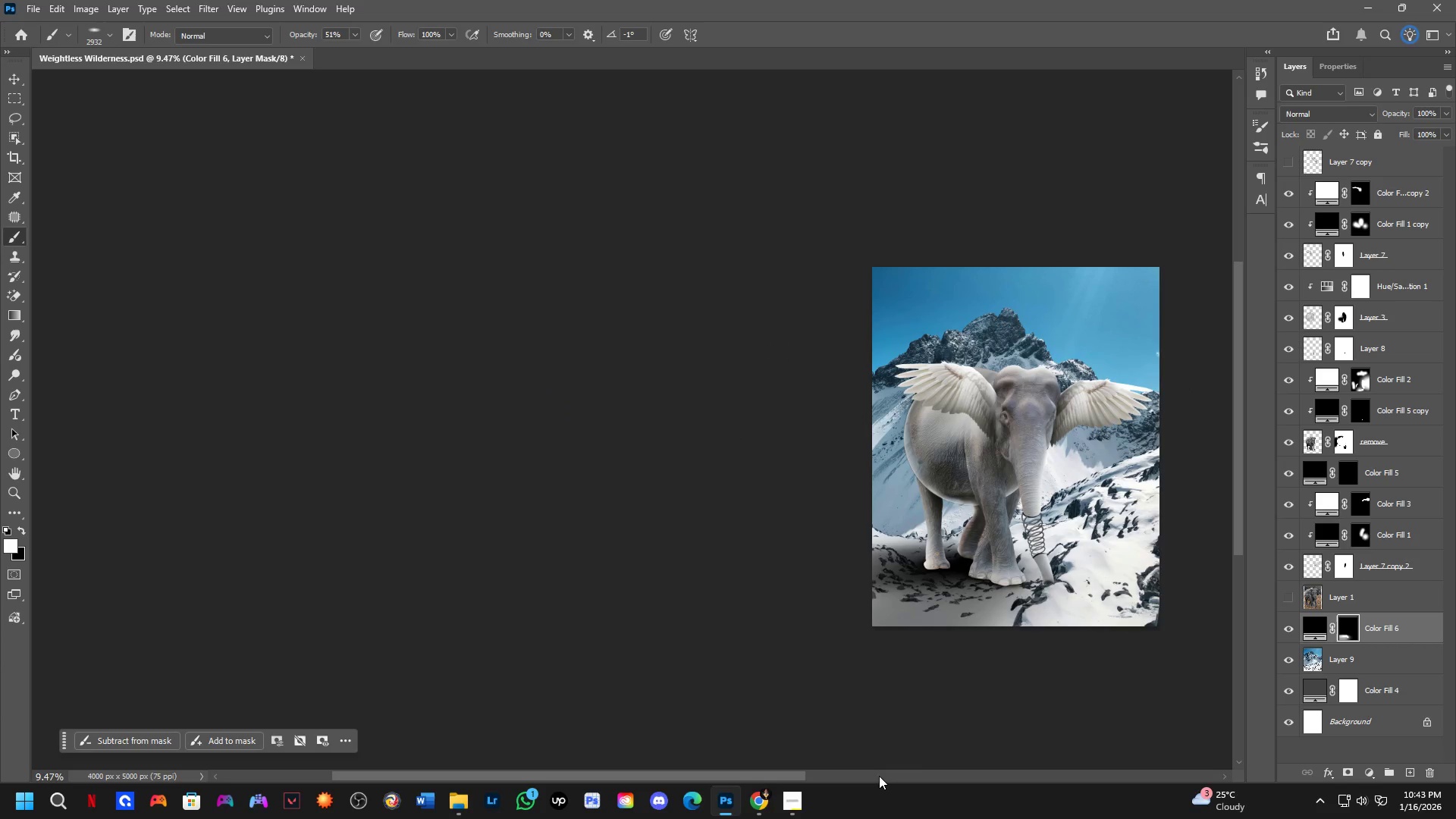 
hold_key(key=Space, duration=1.26)
 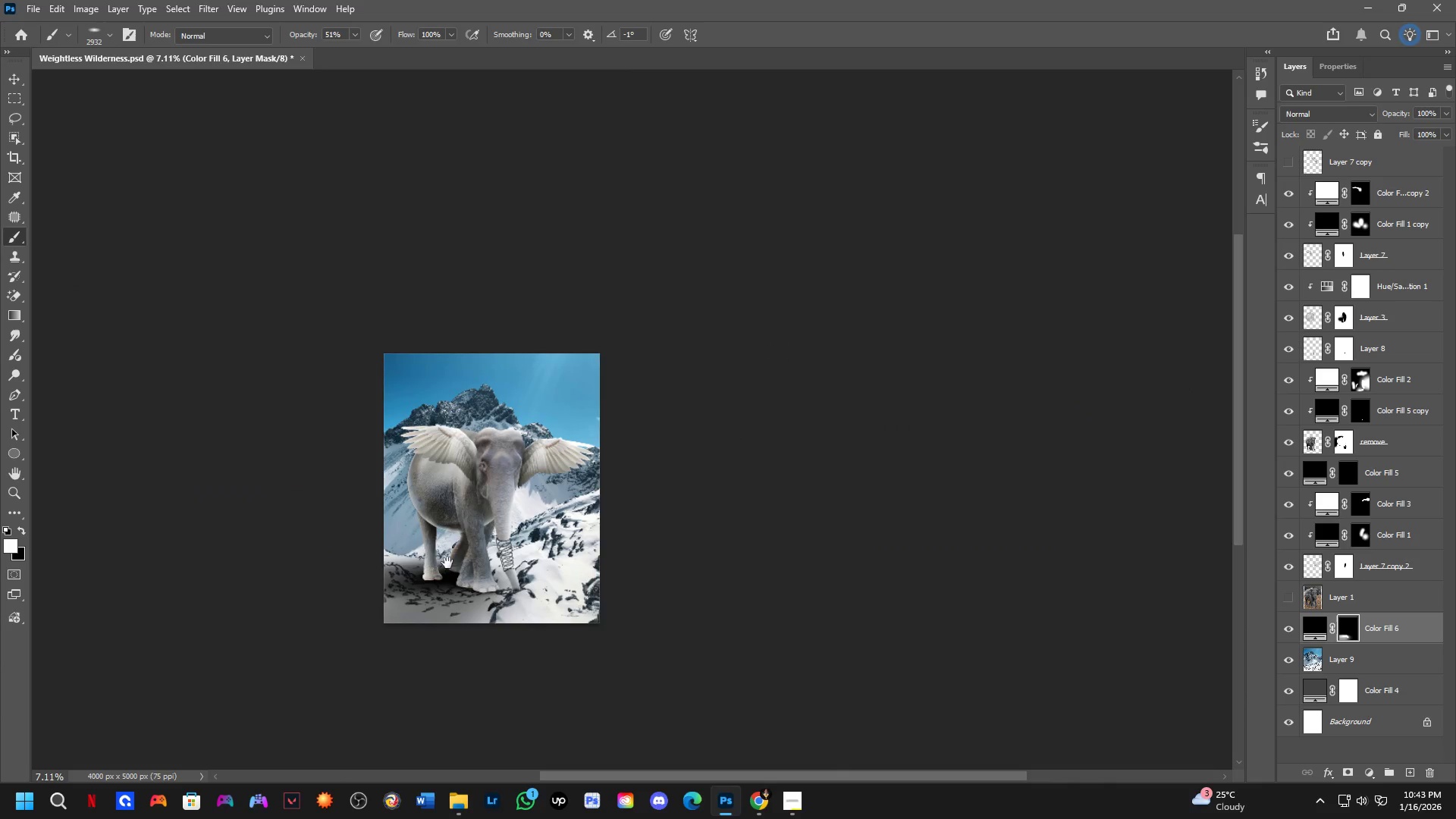 
left_click_drag(start_coordinate=[460, 580], to_coordinate=[759, 620])
 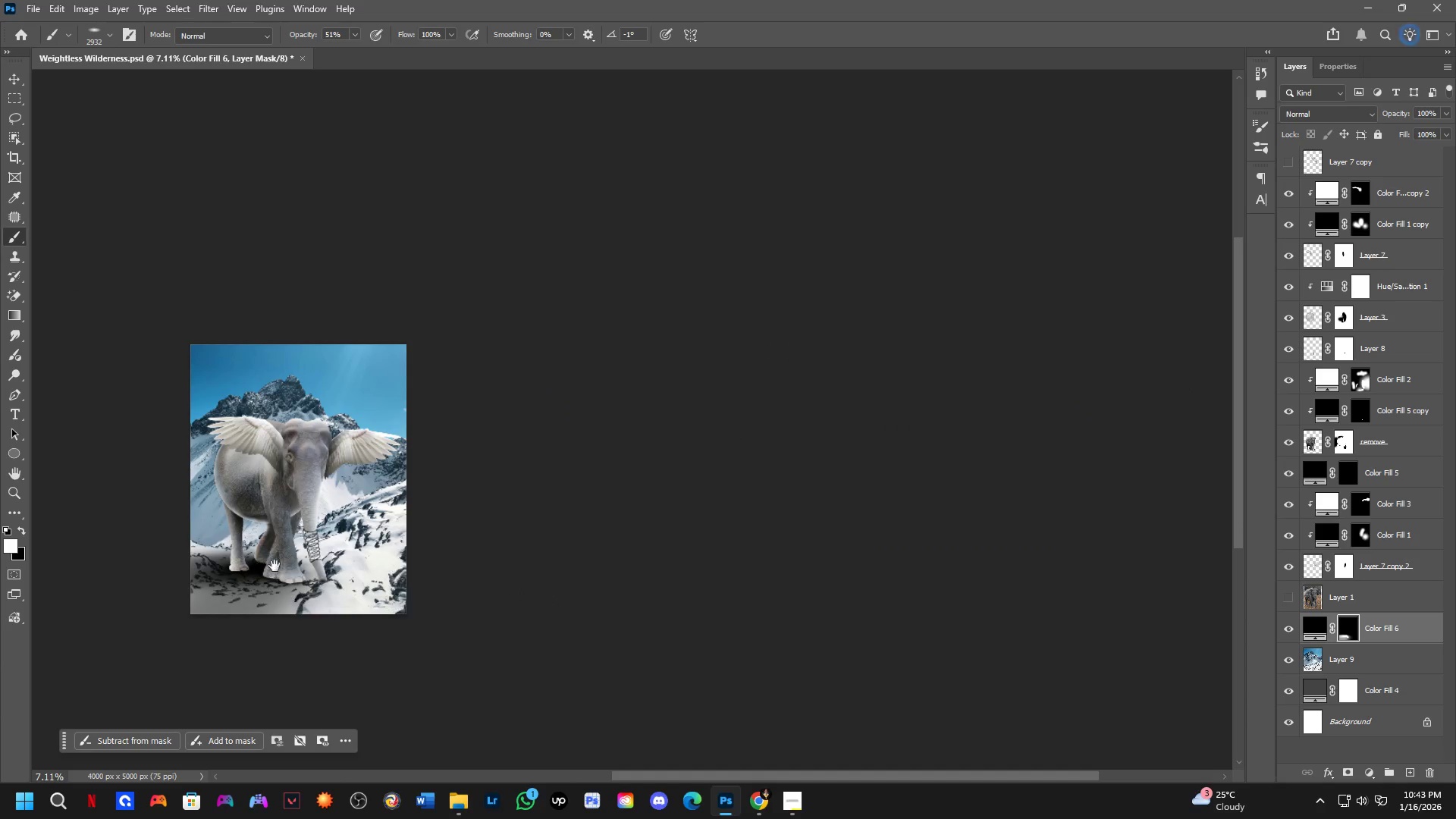 
scroll: coordinate [500, 601], scroll_direction: down, amount: 3.0
 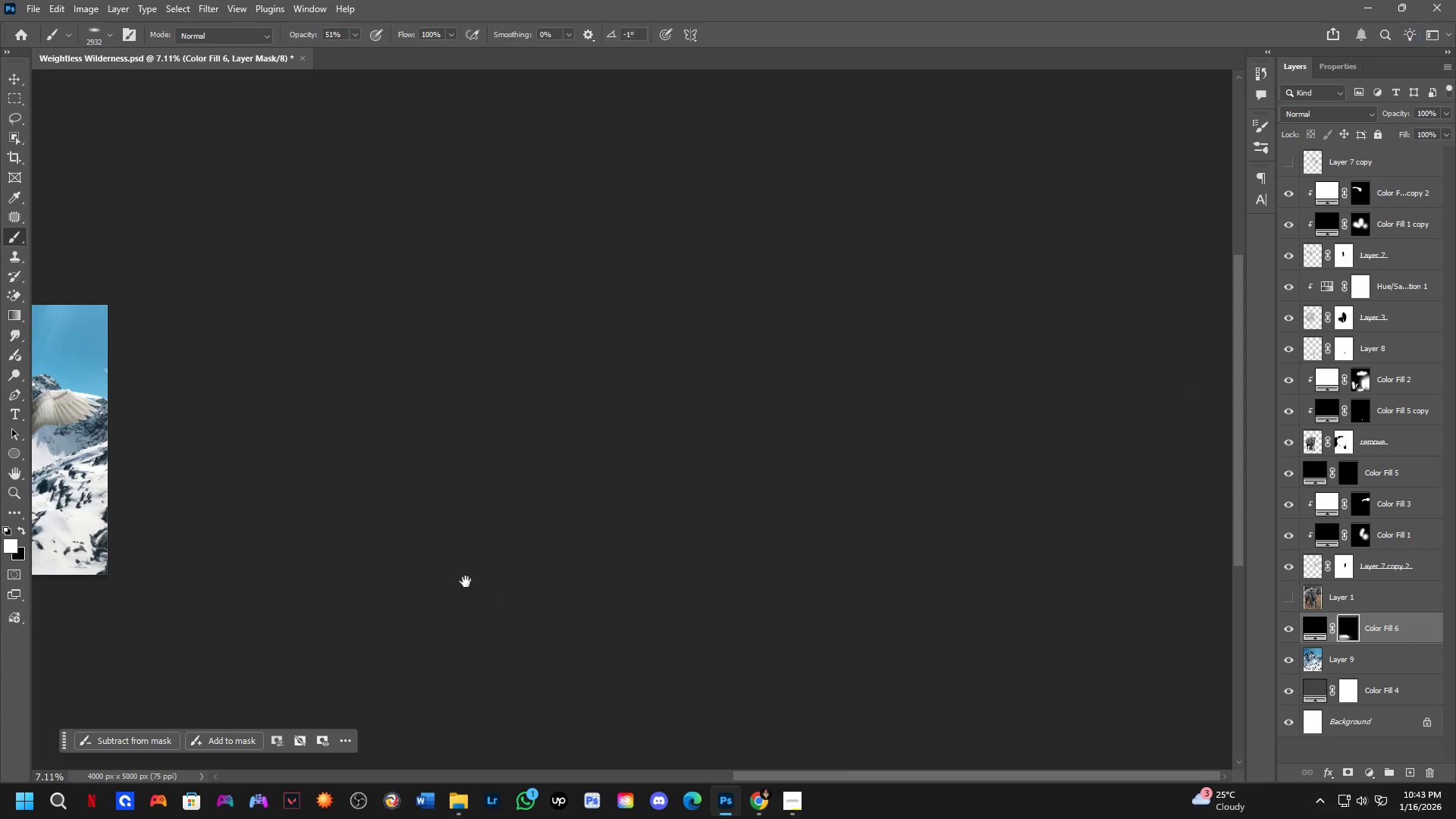 
hold_key(key=Space, duration=0.53)
 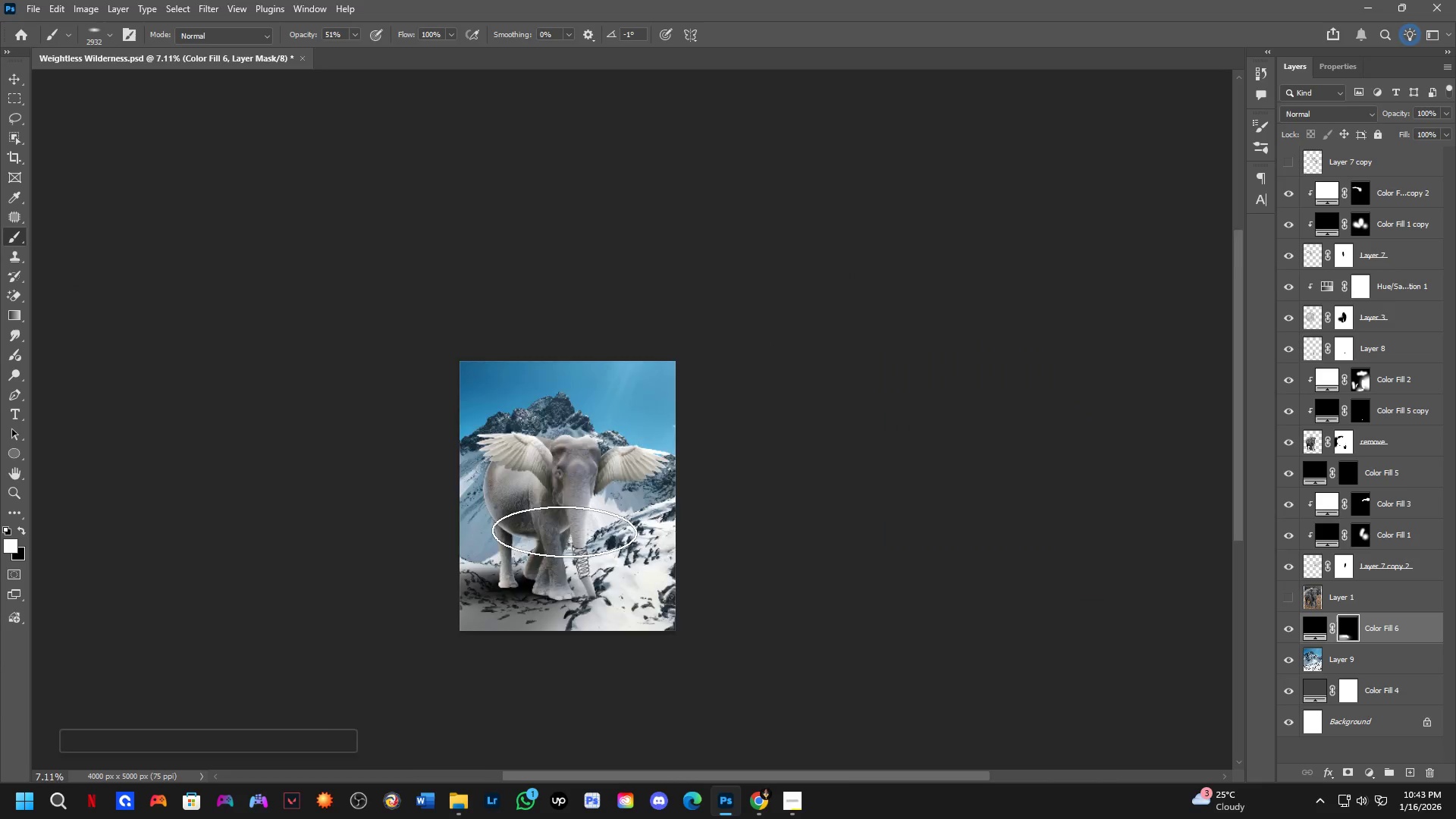 
left_click_drag(start_coordinate=[271, 560], to_coordinate=[448, 567])
 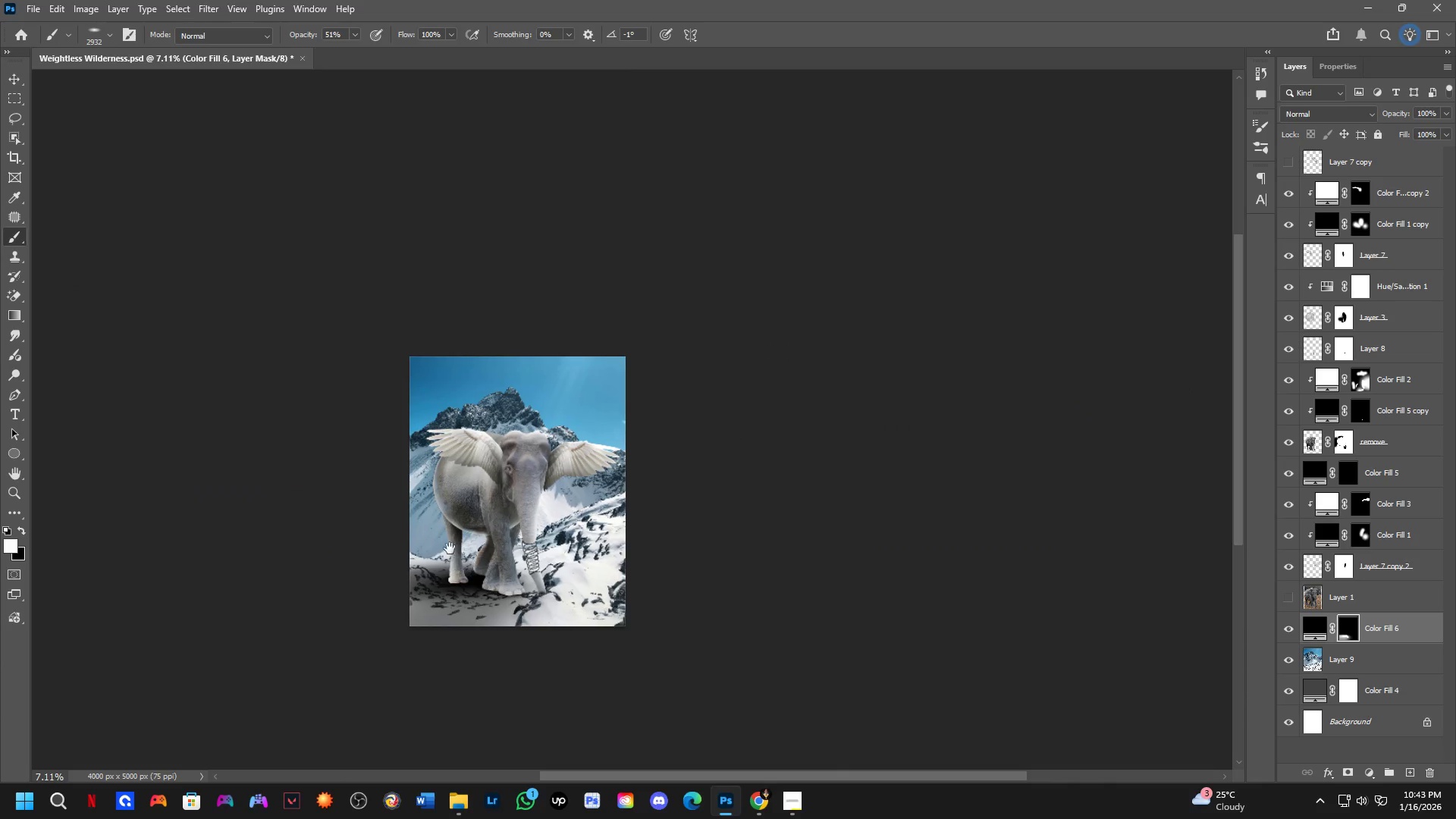 
key(Shift+ShiftLeft)
 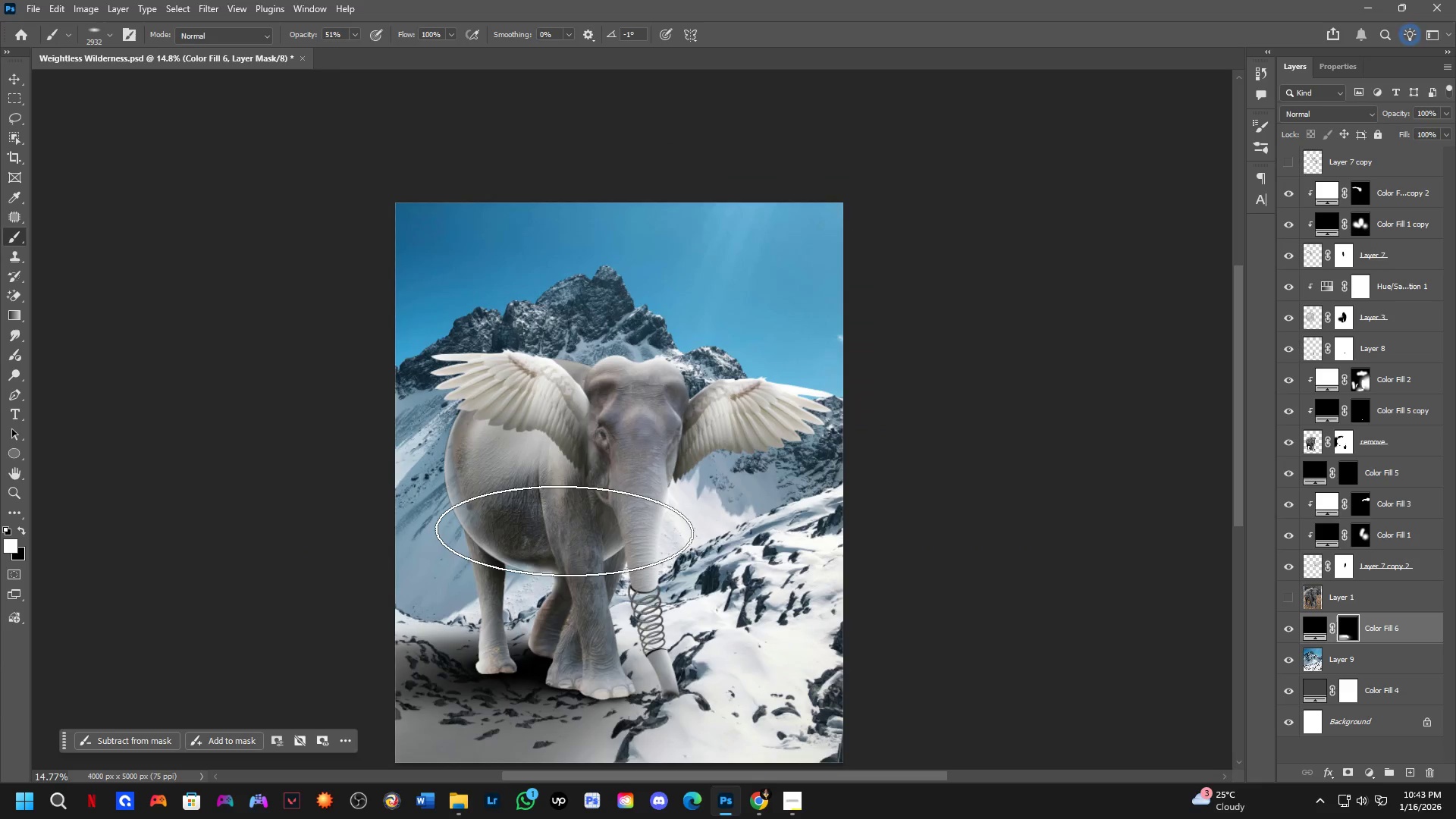 
hold_key(key=Space, duration=0.38)
 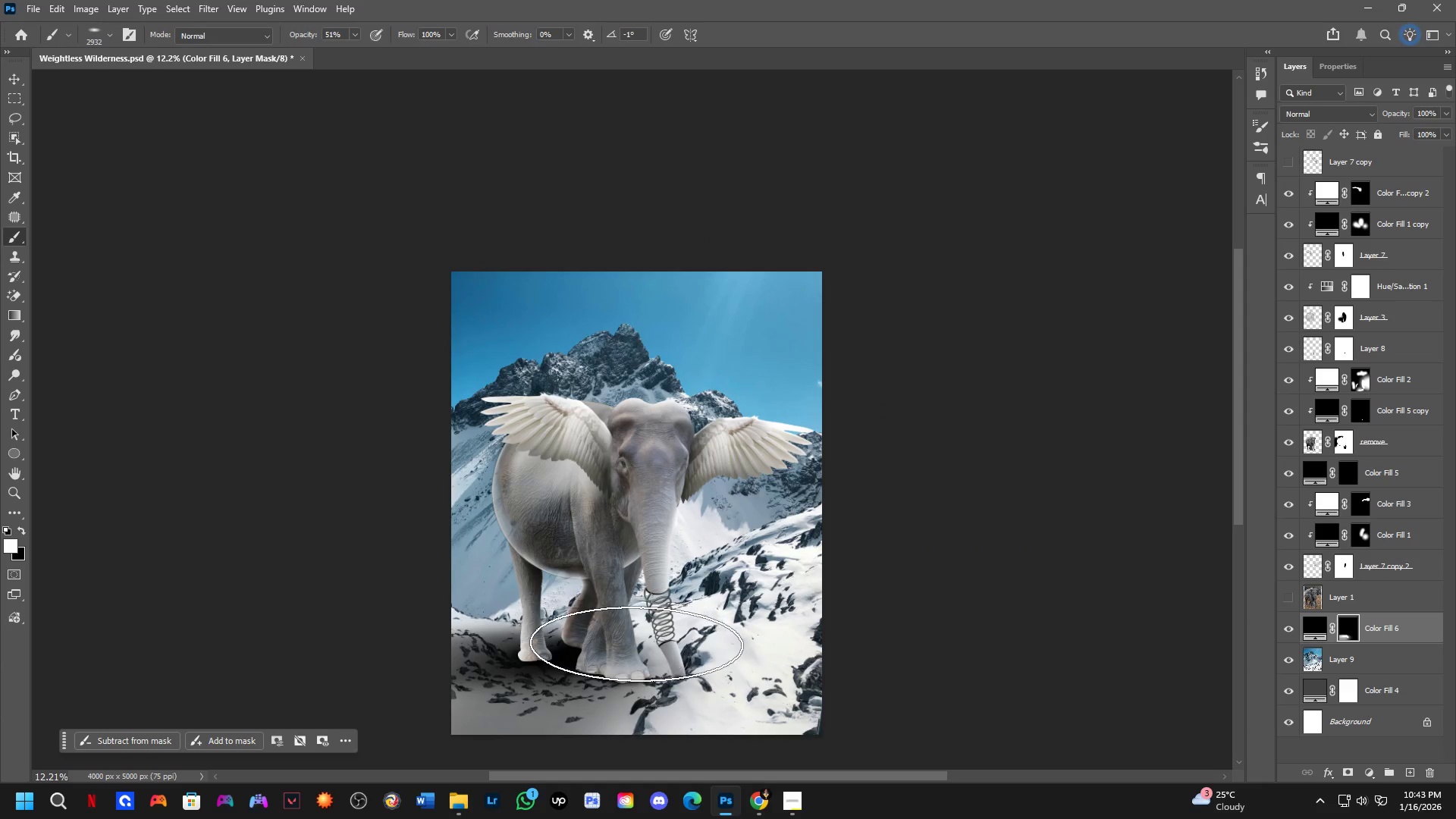 
left_click_drag(start_coordinate=[563, 529], to_coordinate=[590, 541])
 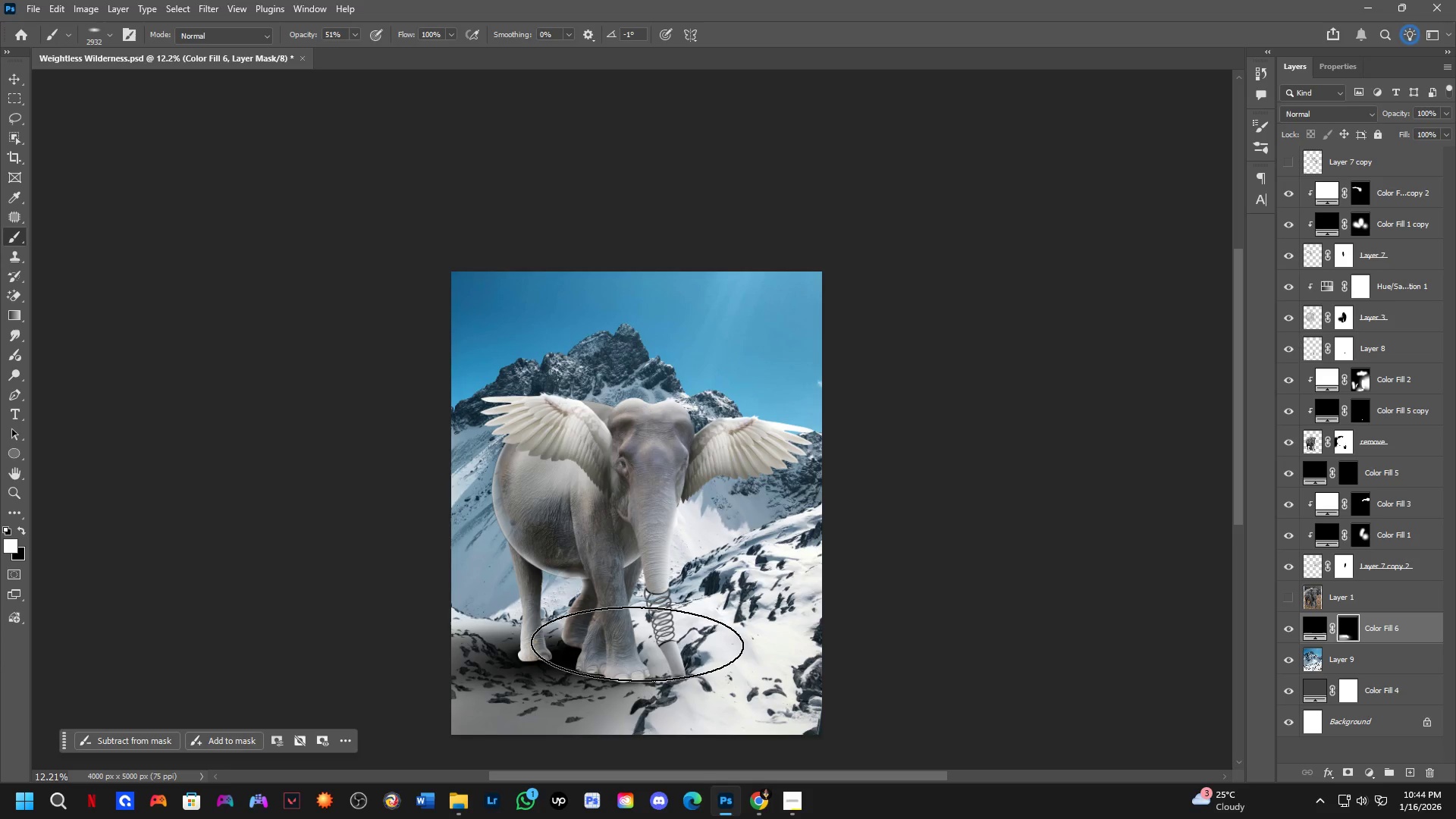 
scroll: coordinate [563, 529], scroll_direction: up, amount: 3.0
 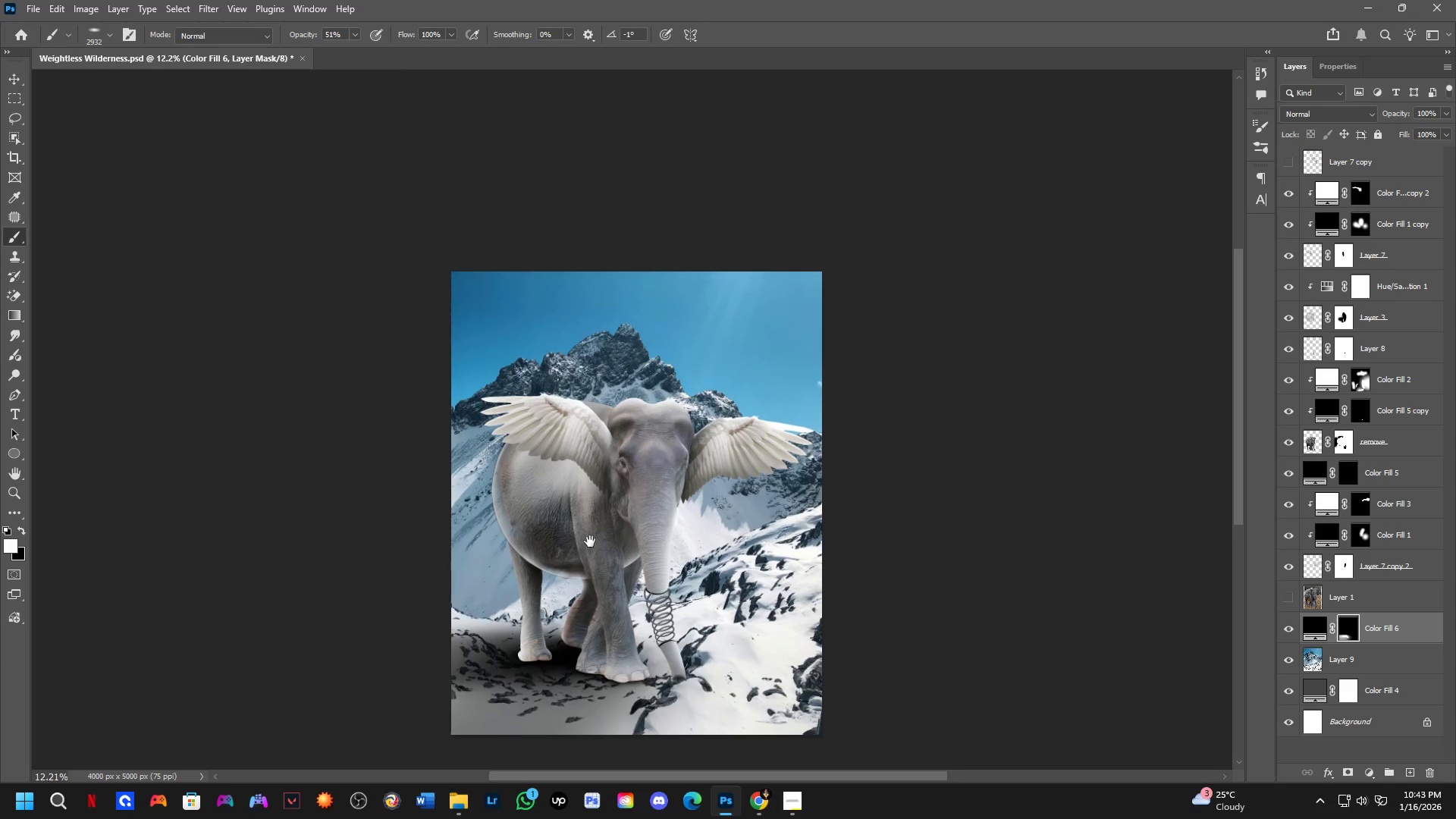 
wait(89.23)
 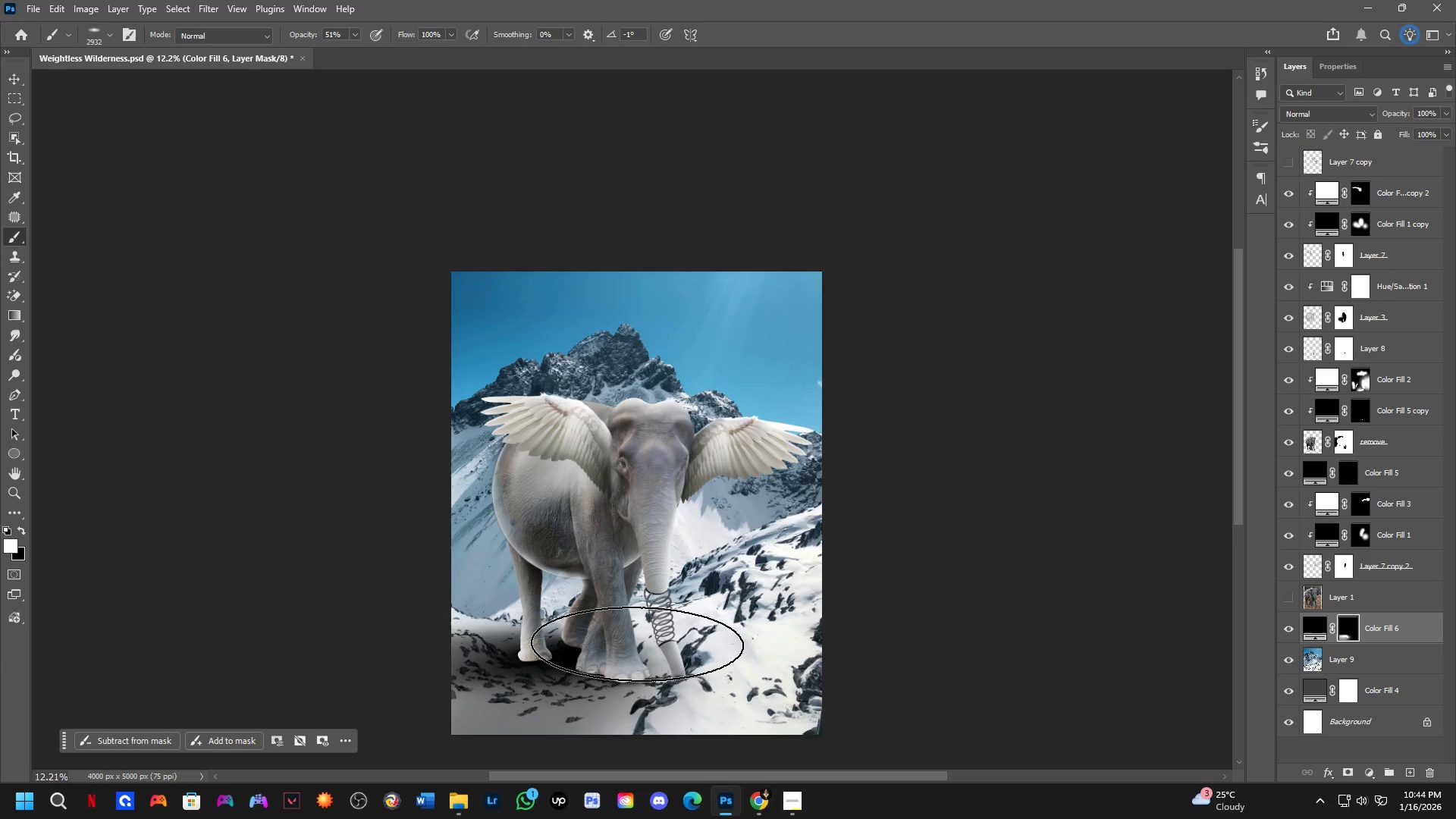 
key(Alt+AltLeft)
 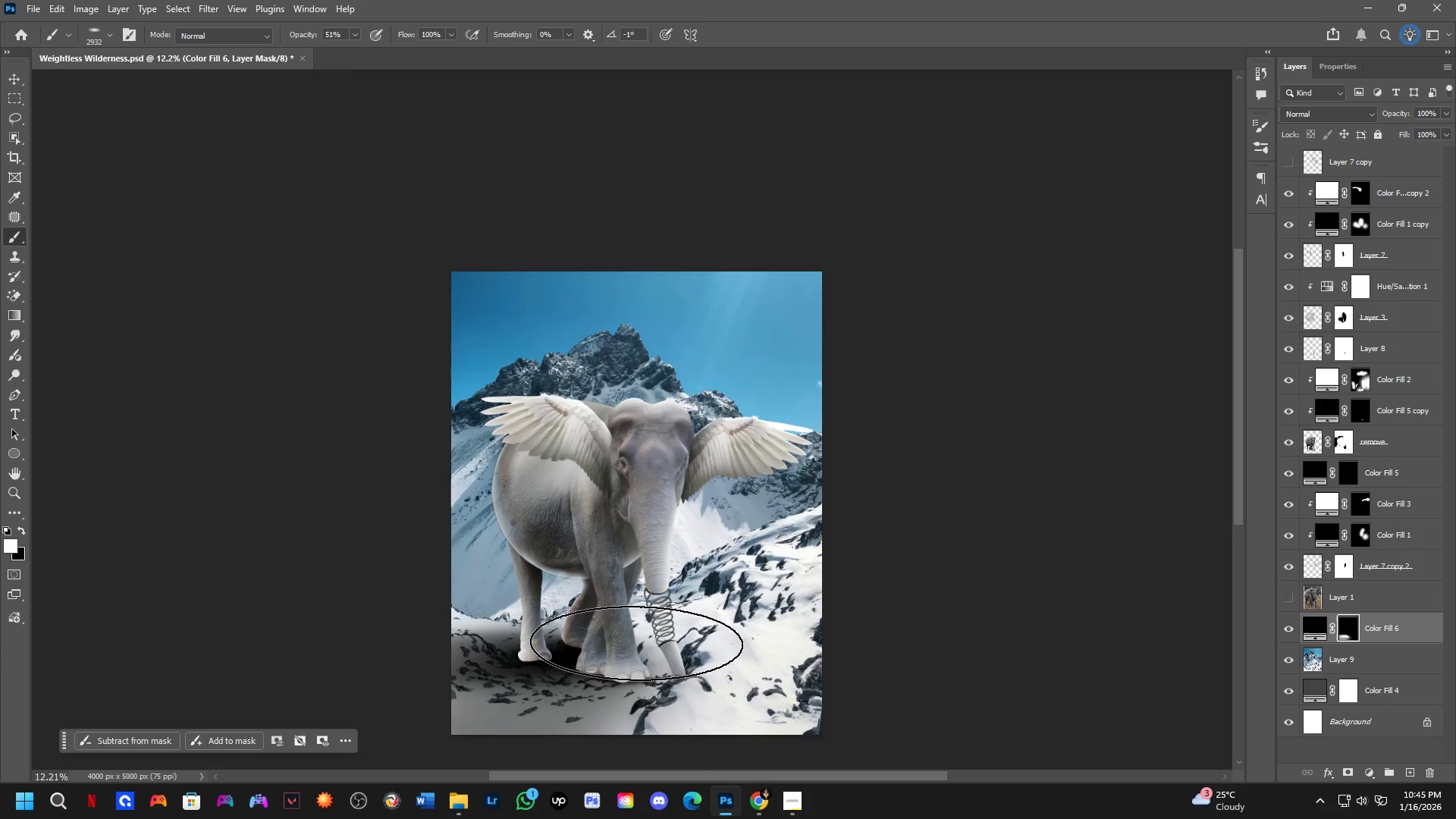 
key(Alt+Tab)